 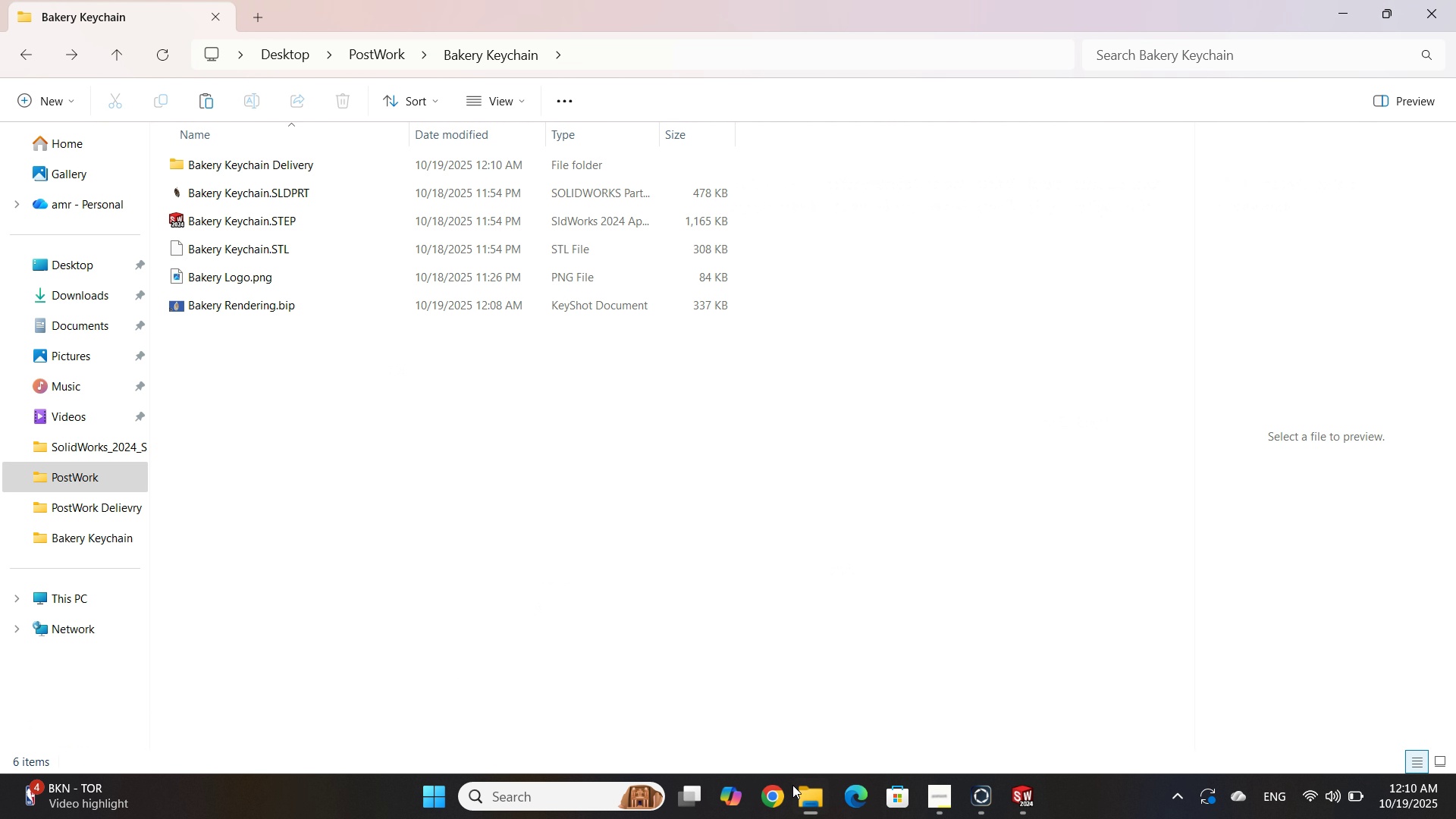 
left_click([775, 792])
 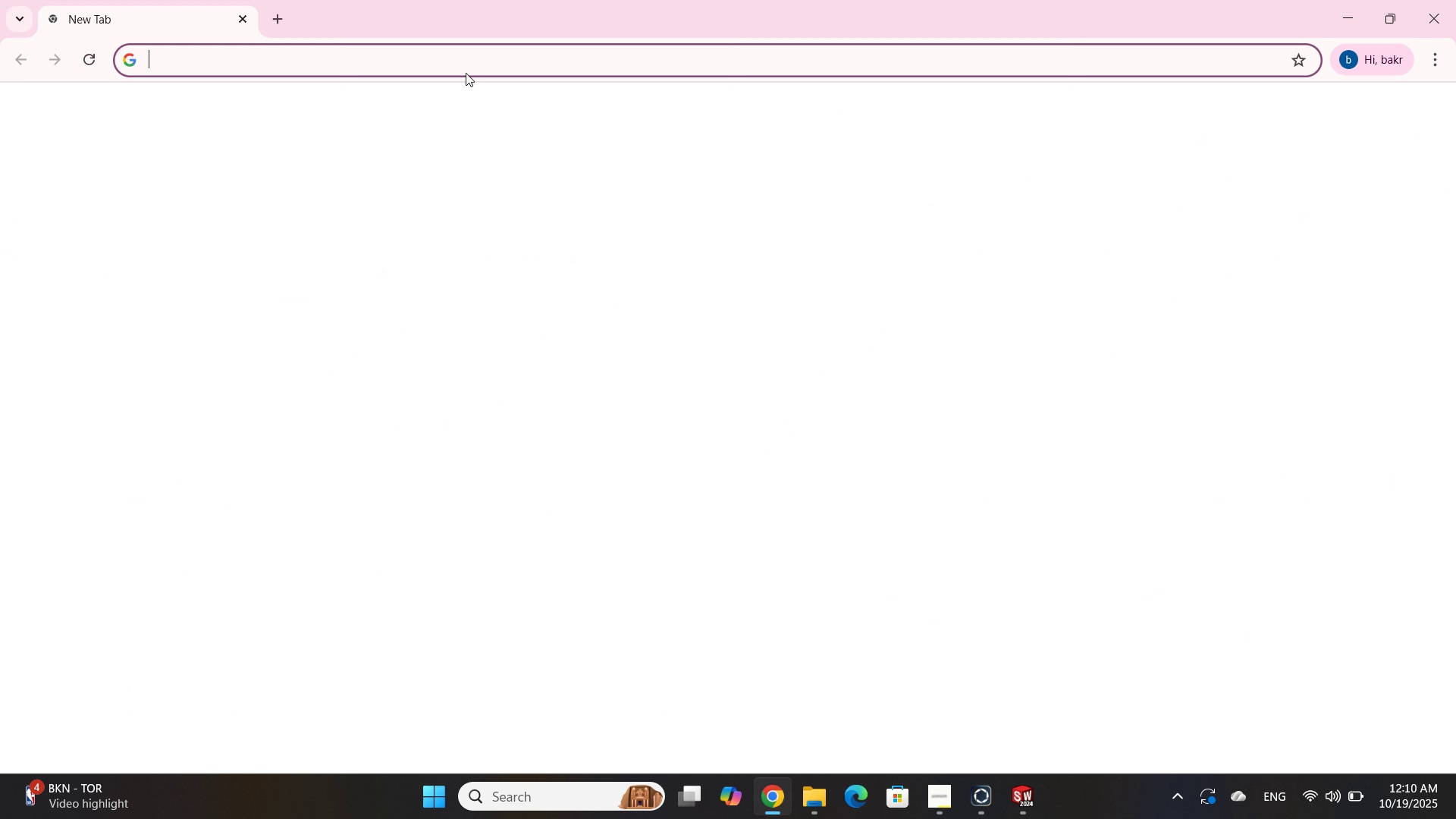 
left_click([469, 43])
 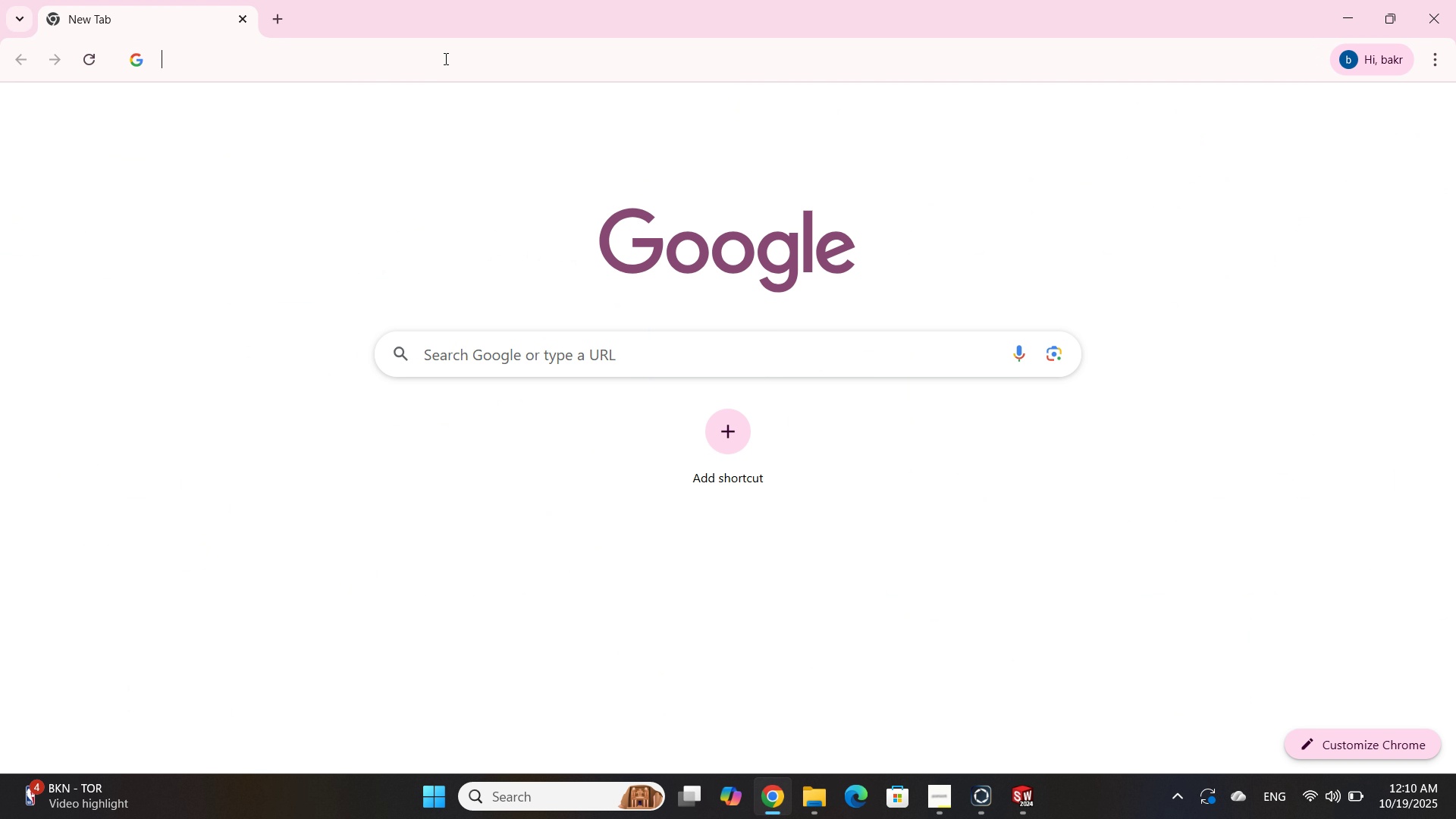 
left_click([444, 58])
 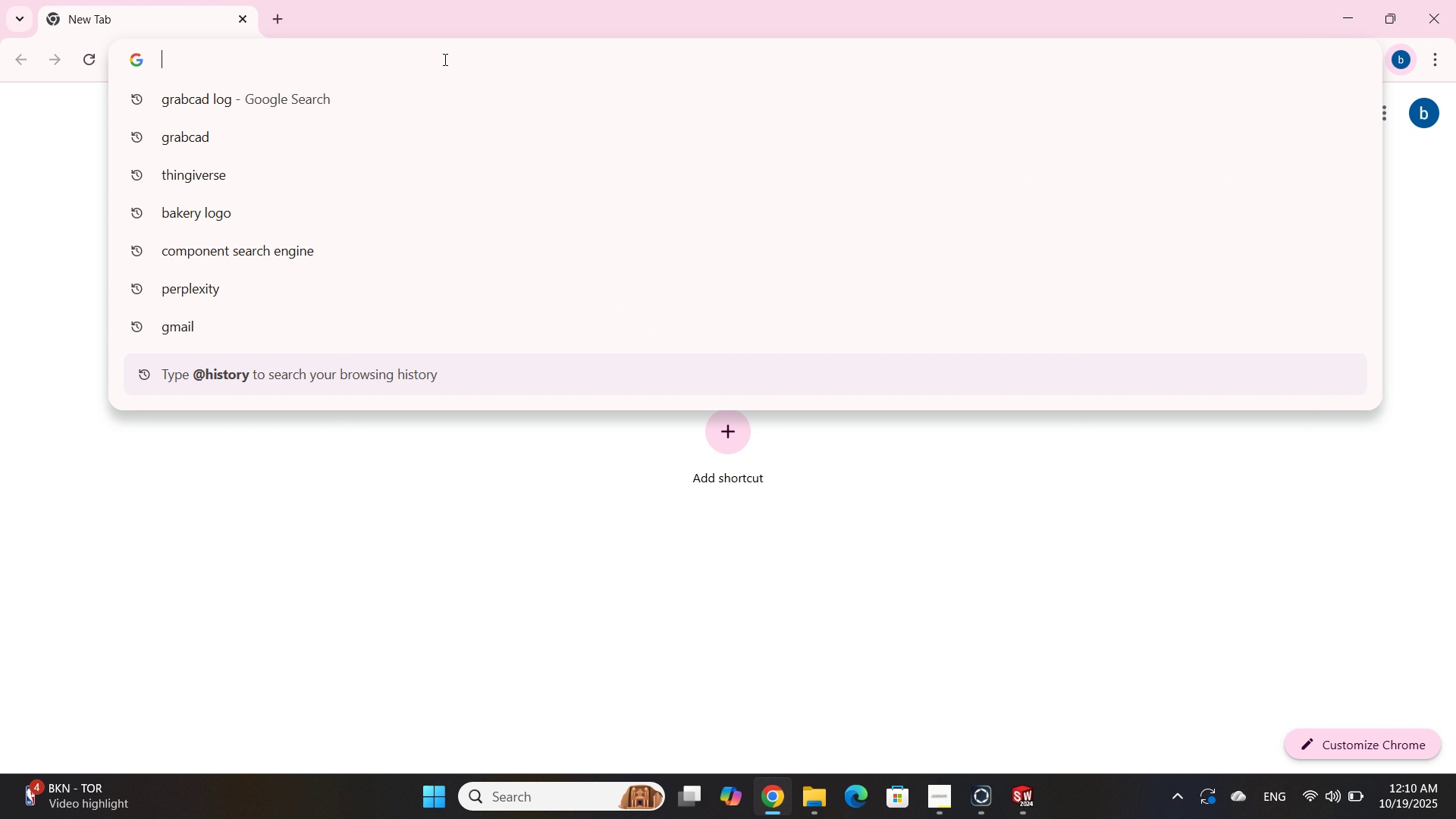 
type(chat)
 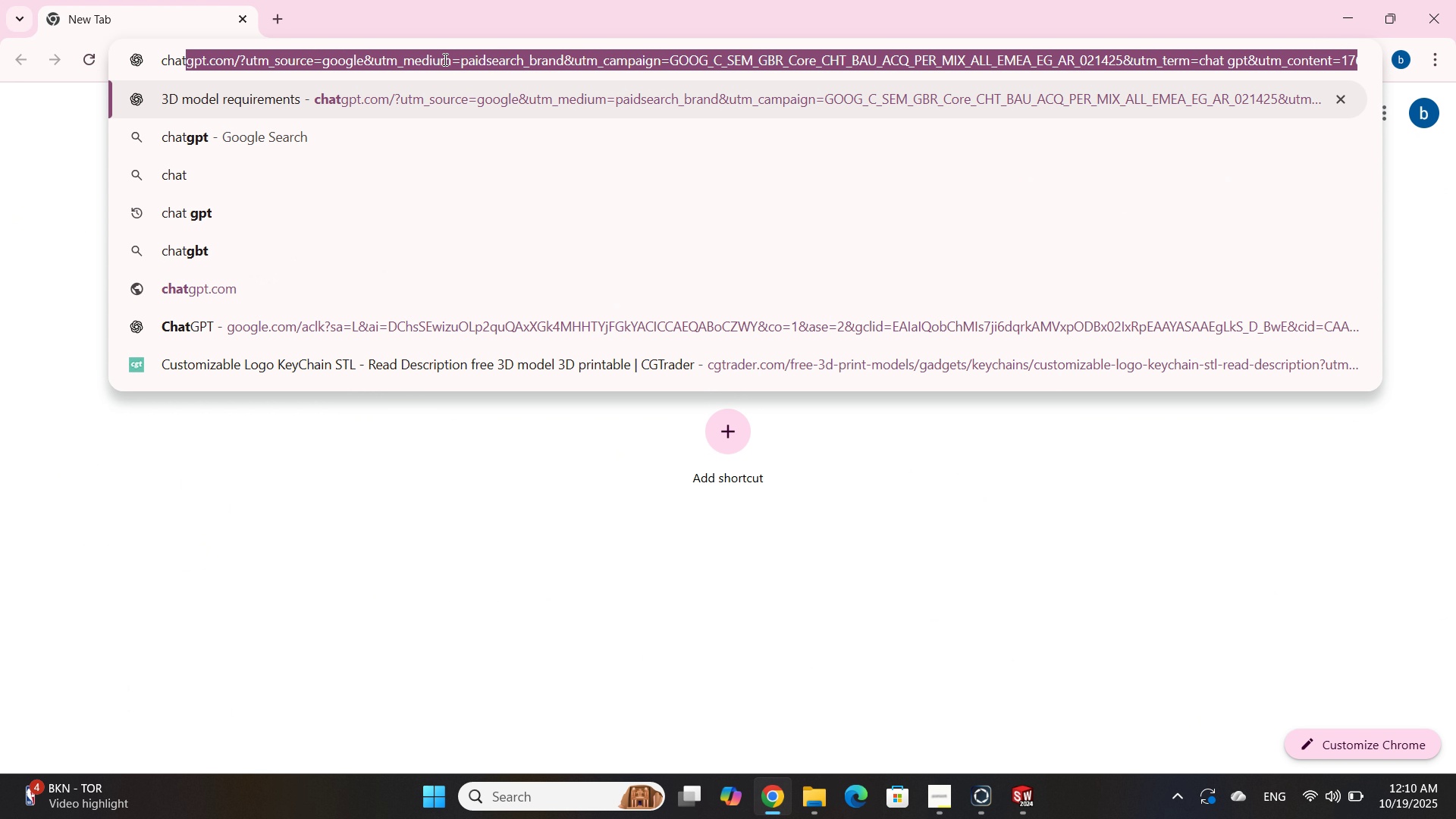 
hold_key(key=Backspace, duration=0.92)
 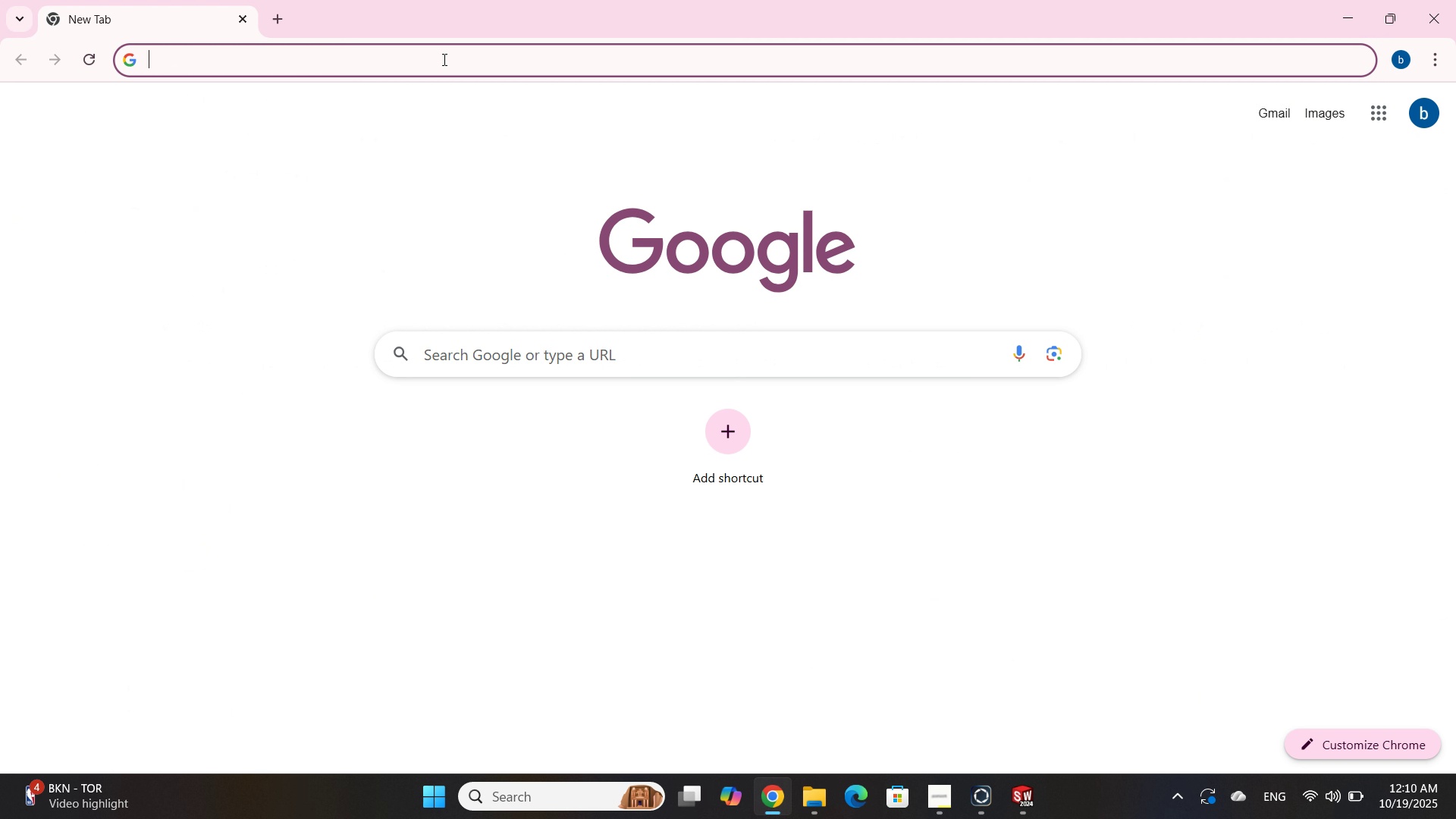 
type(grab)
 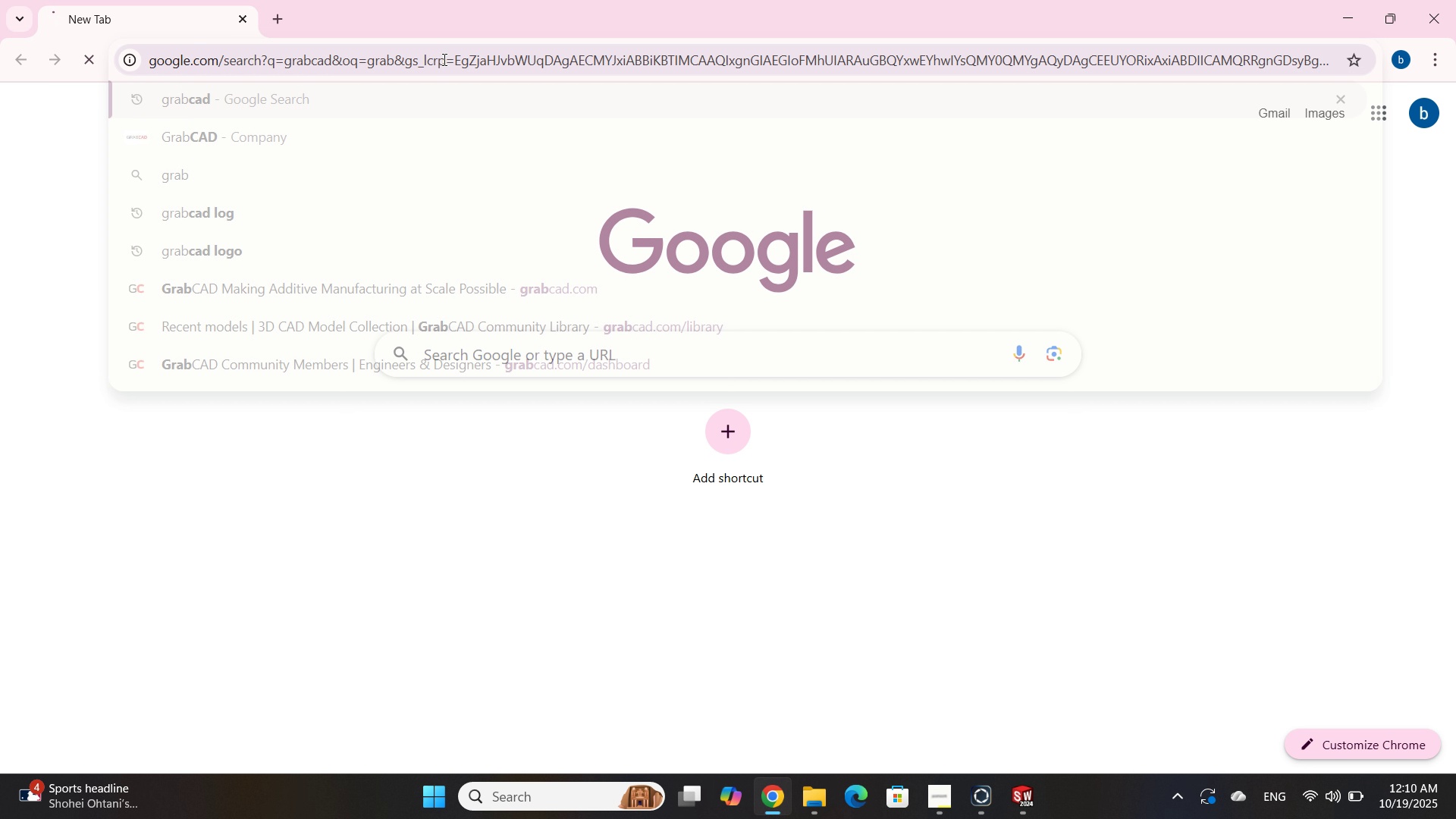 
key(Enter)
 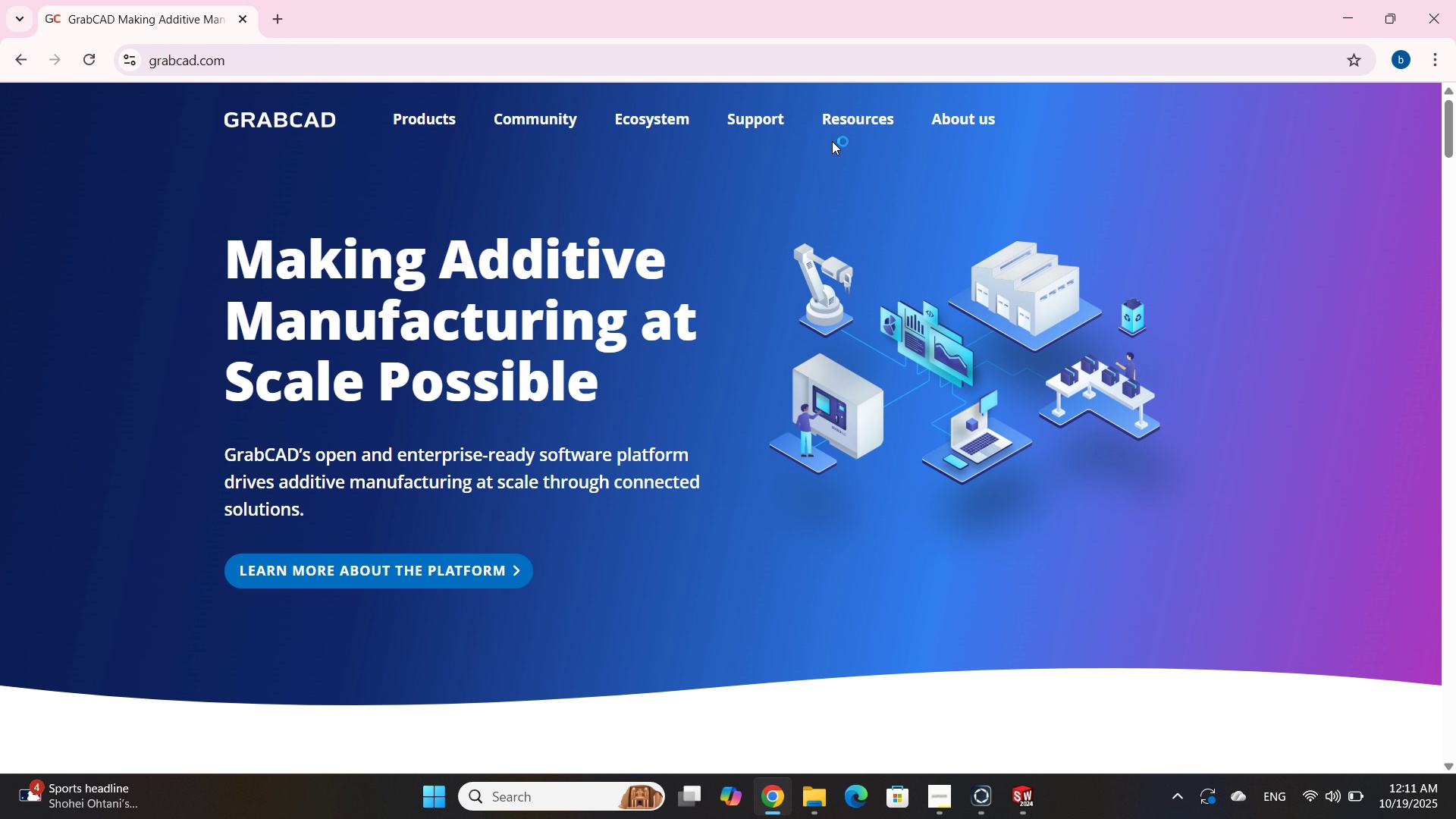 
wait(19.4)
 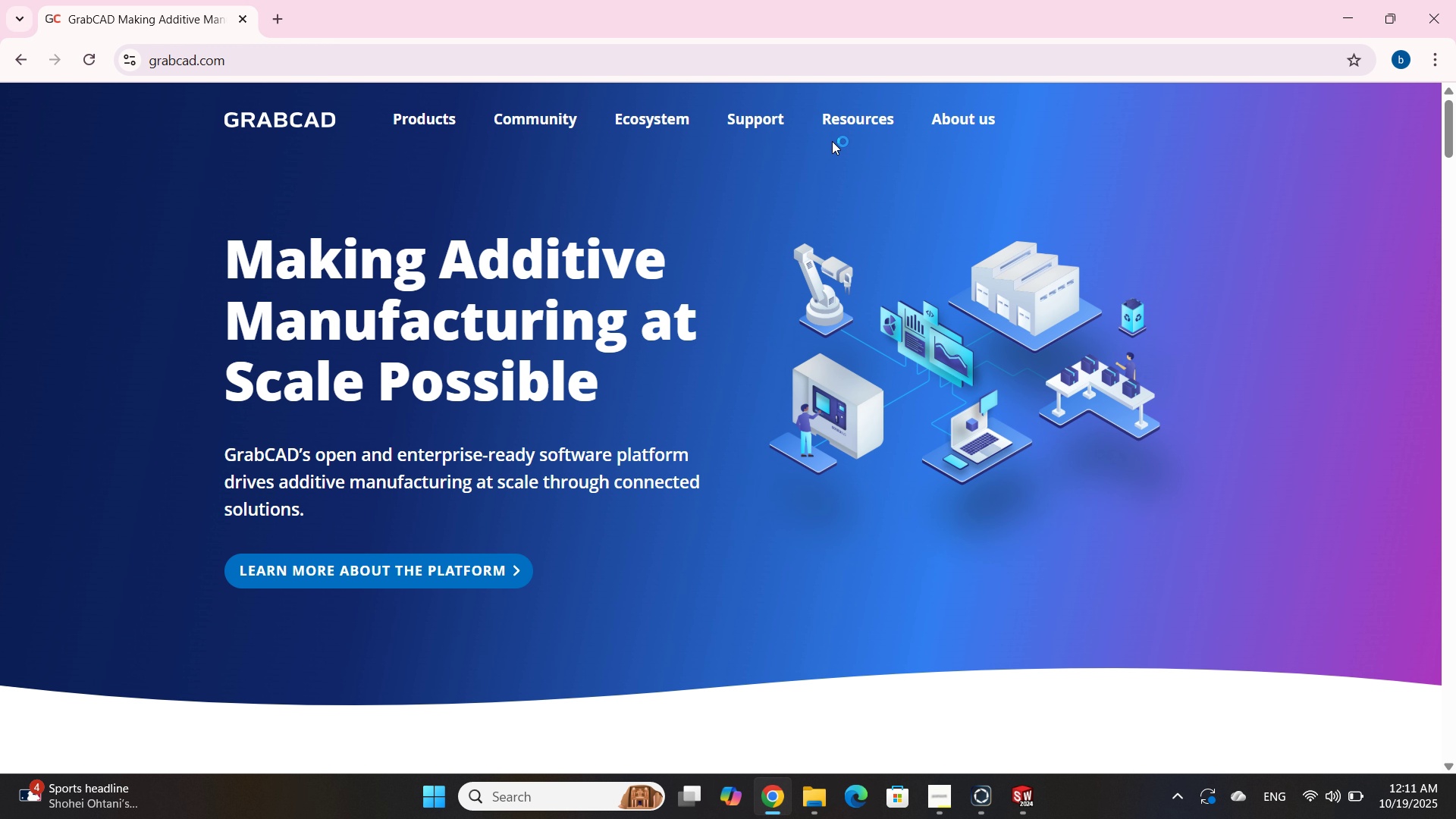 
left_click([12, 66])
 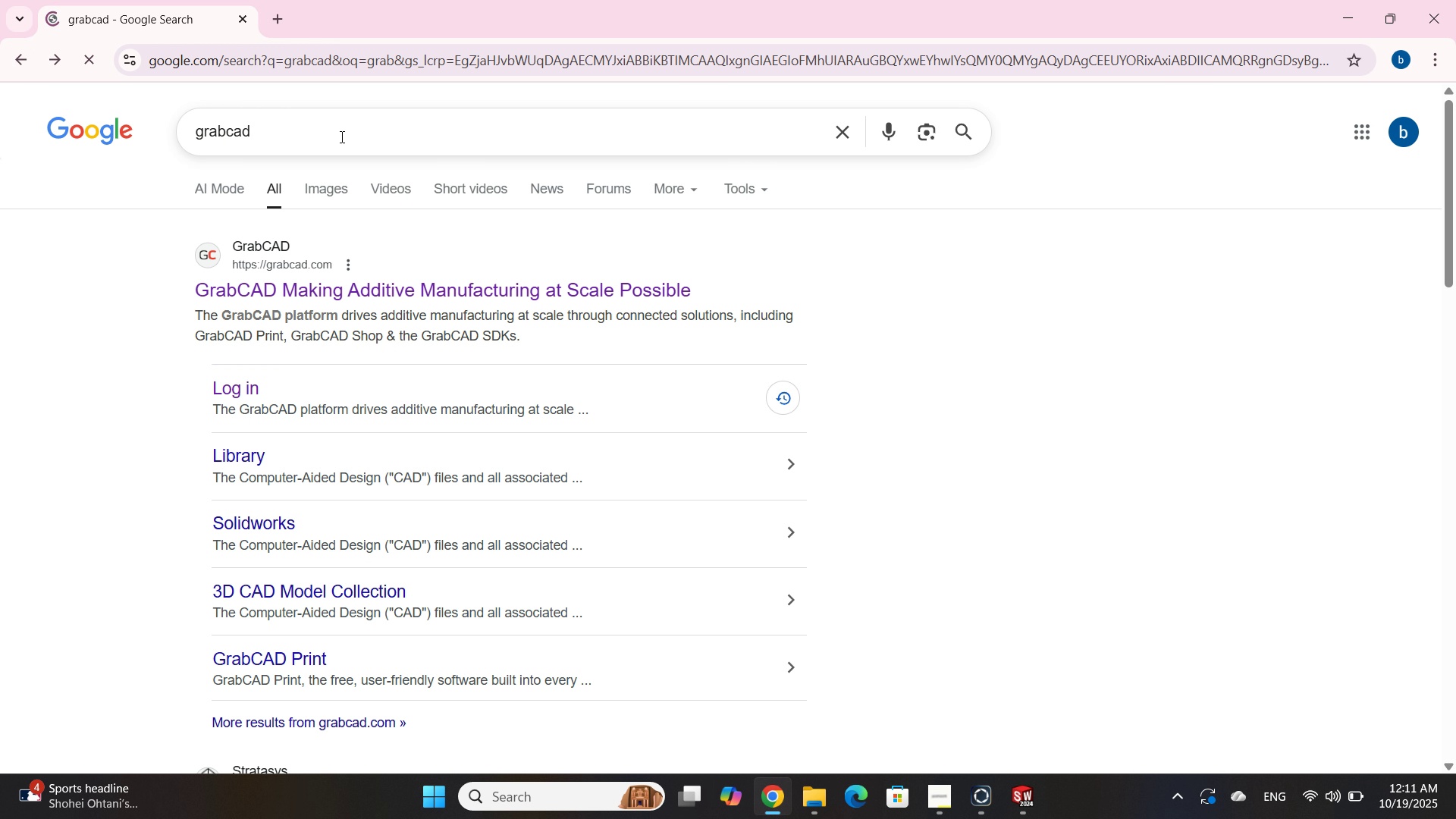 
left_click([340, 136])
 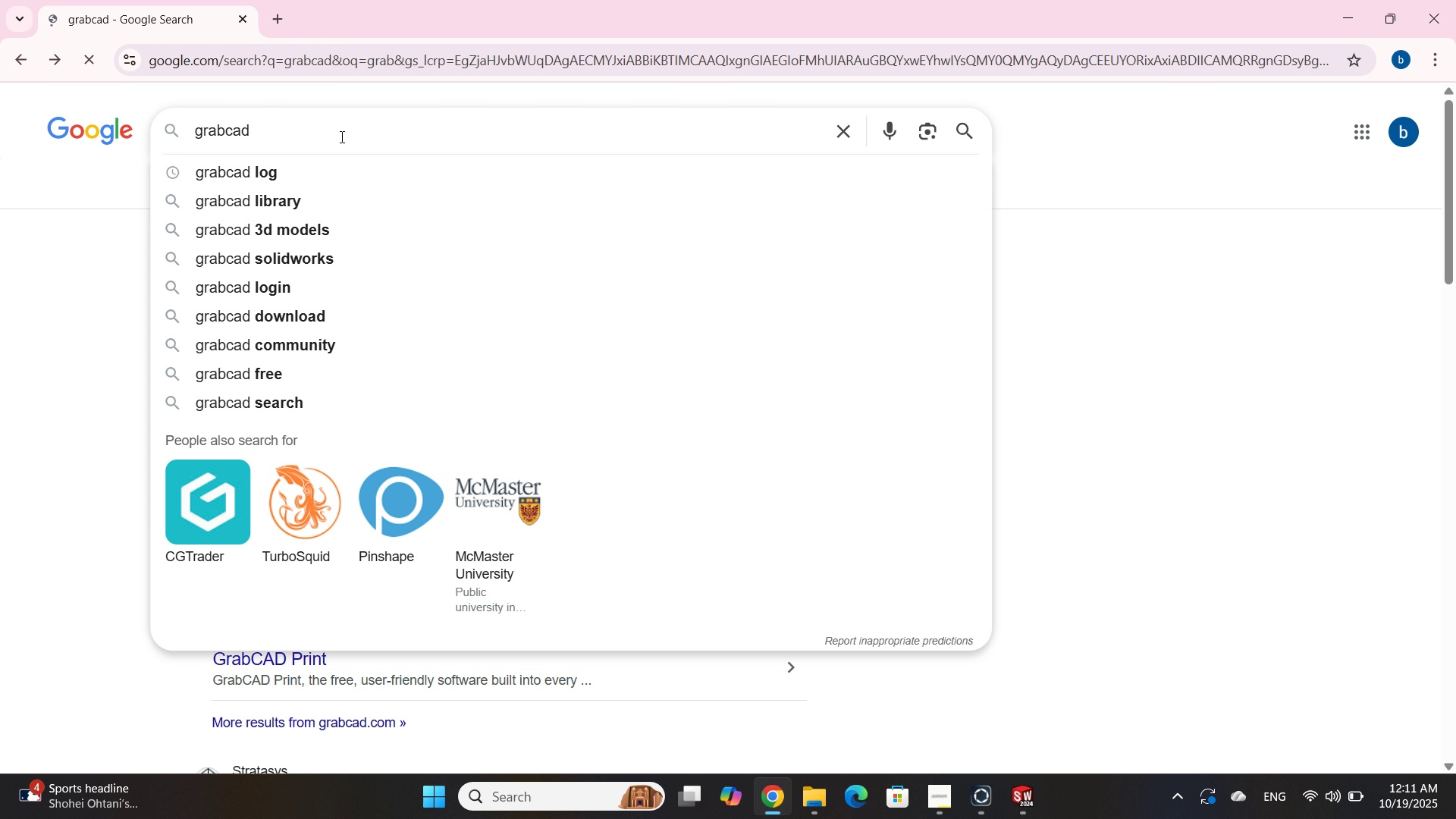 
type( logo)
 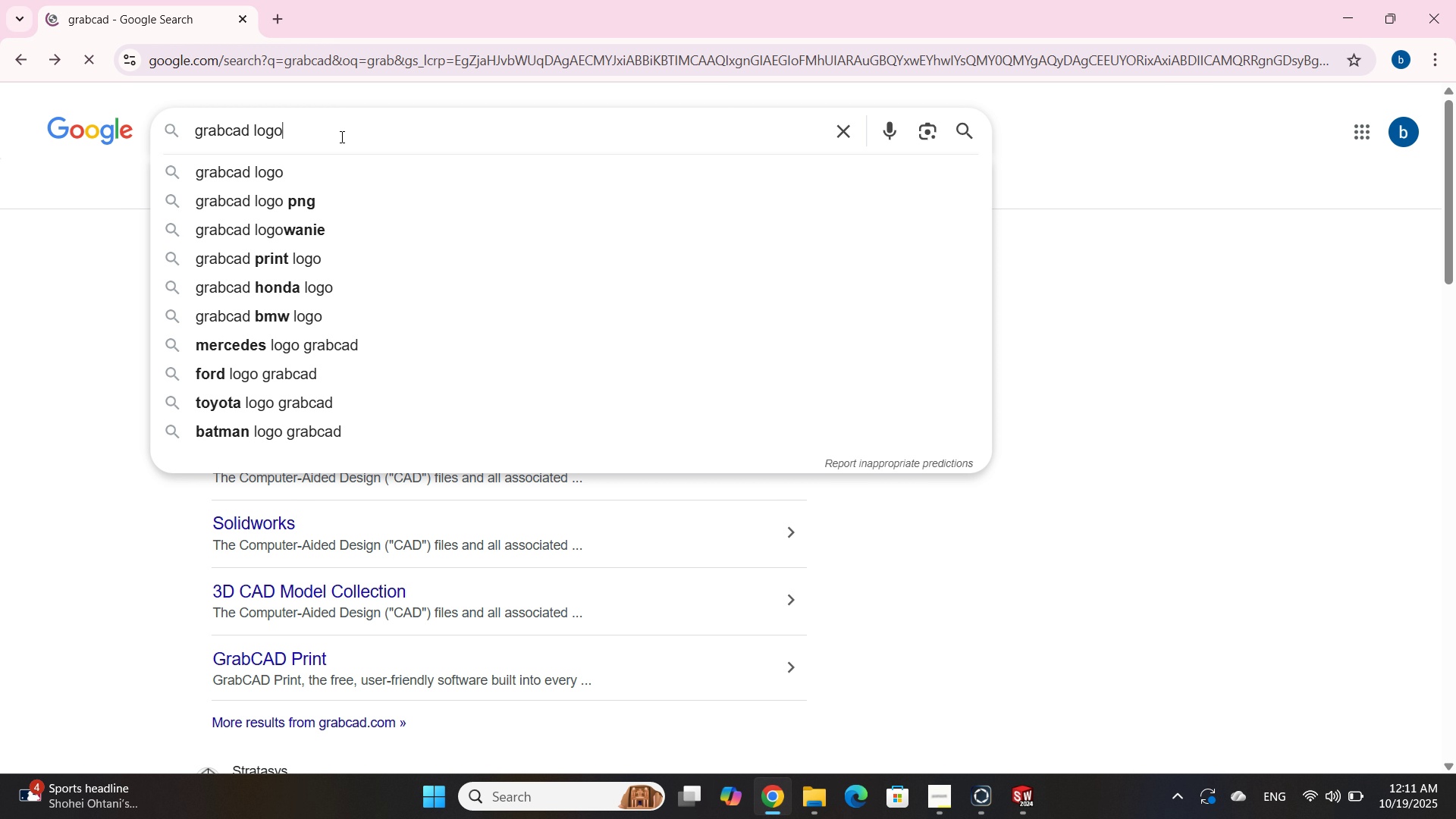 
key(Enter)
 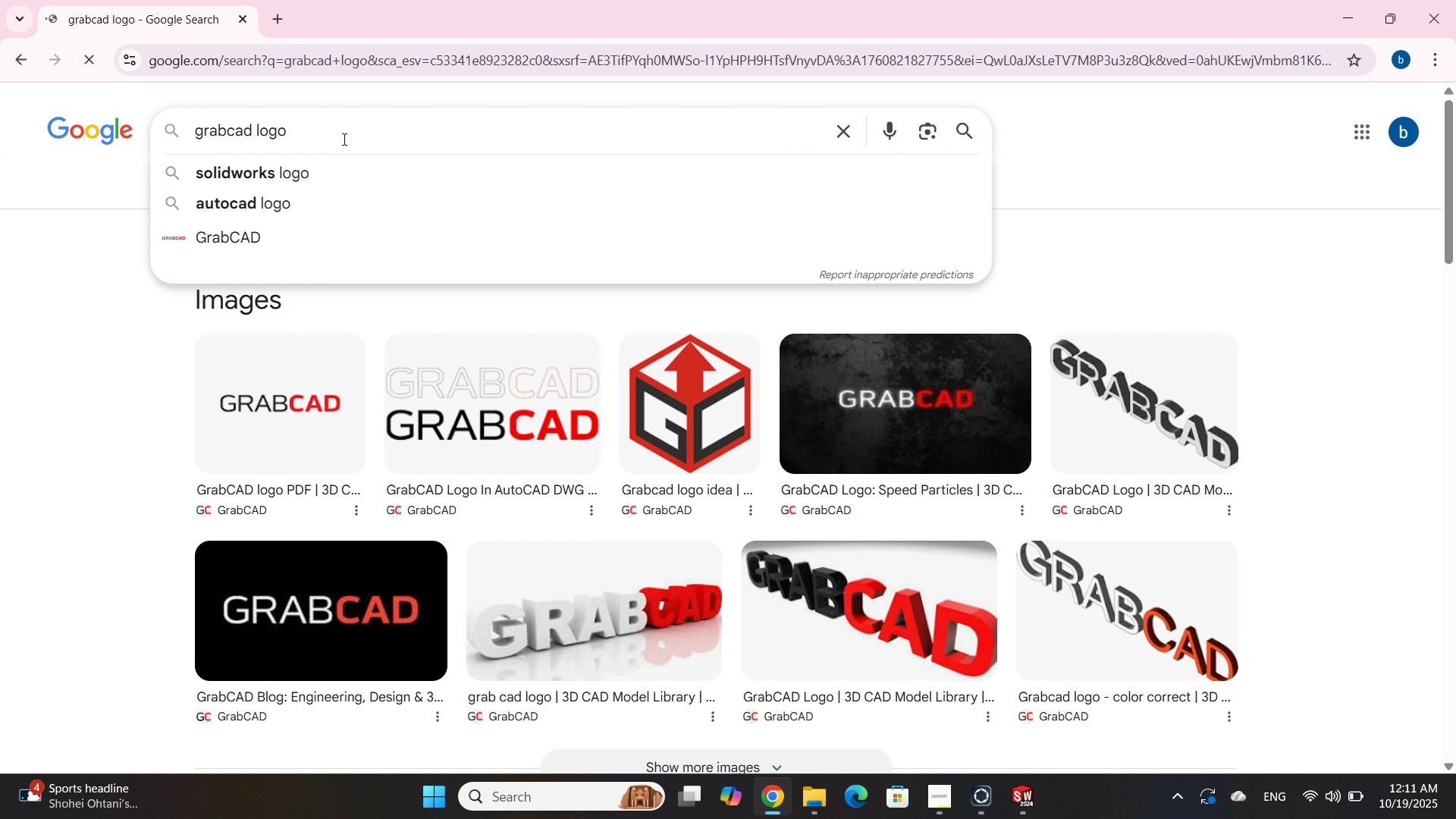 
key(Backspace)
type( in)
 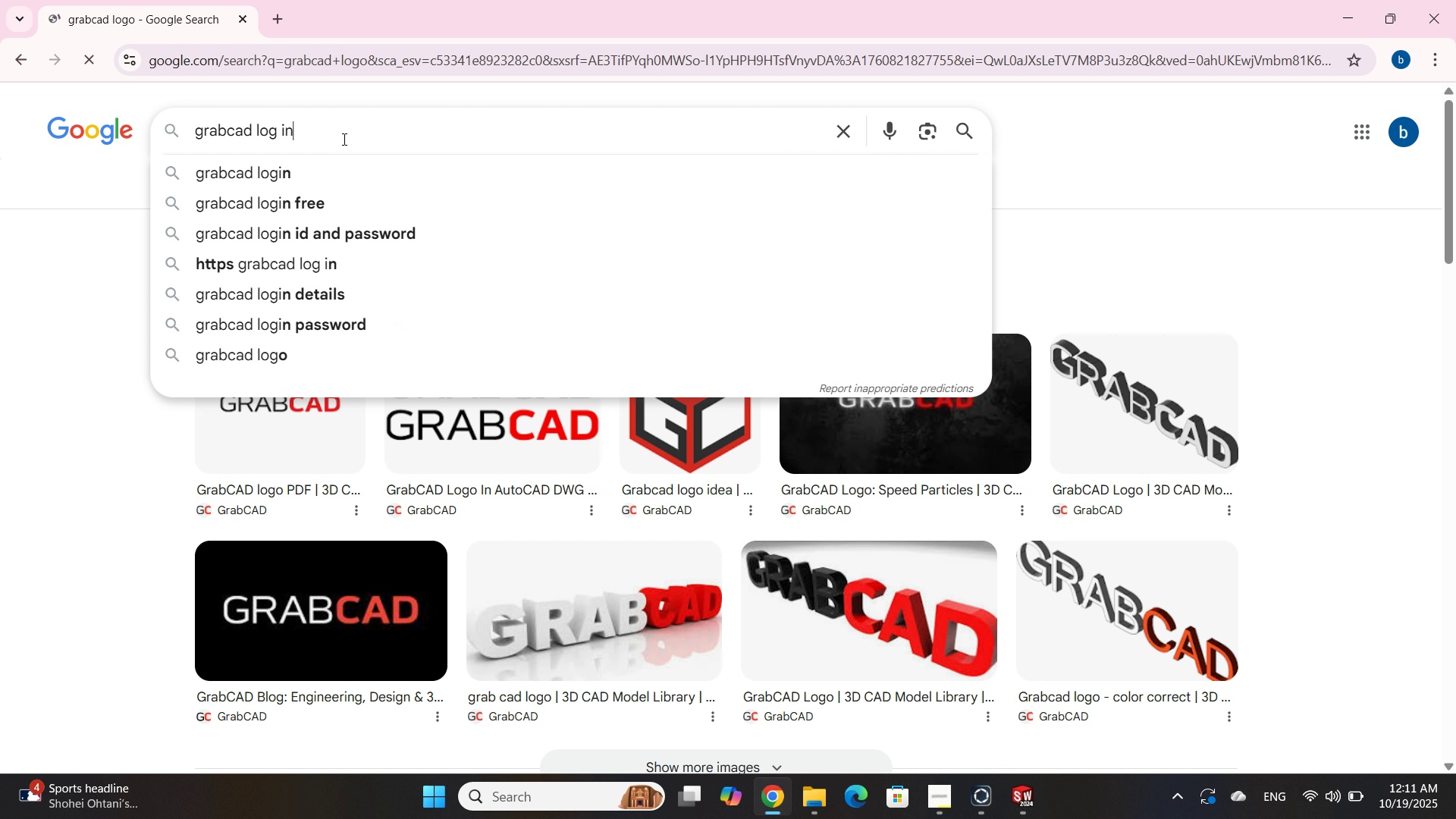 
key(Enter)
 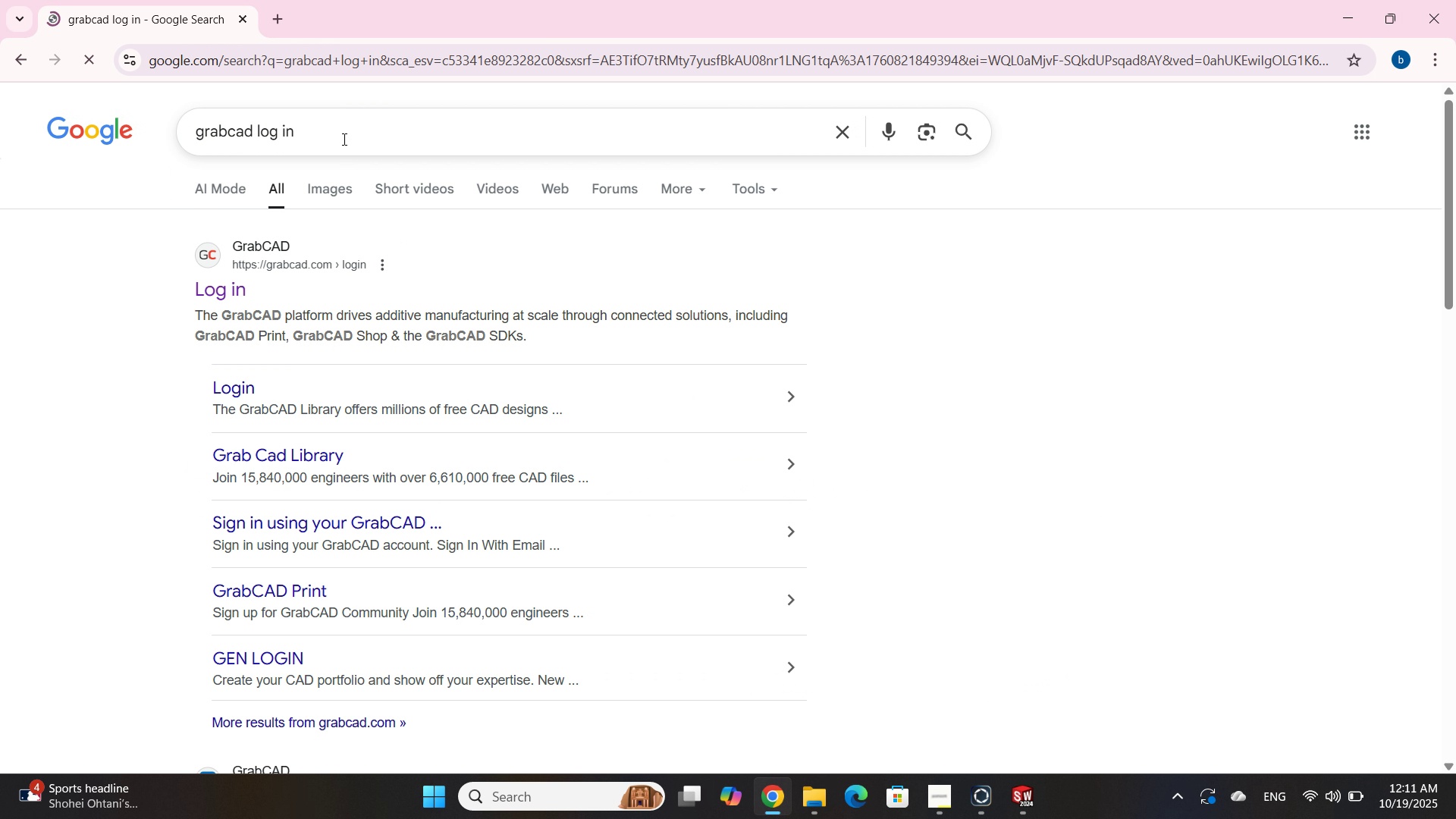 
key(Enter)
 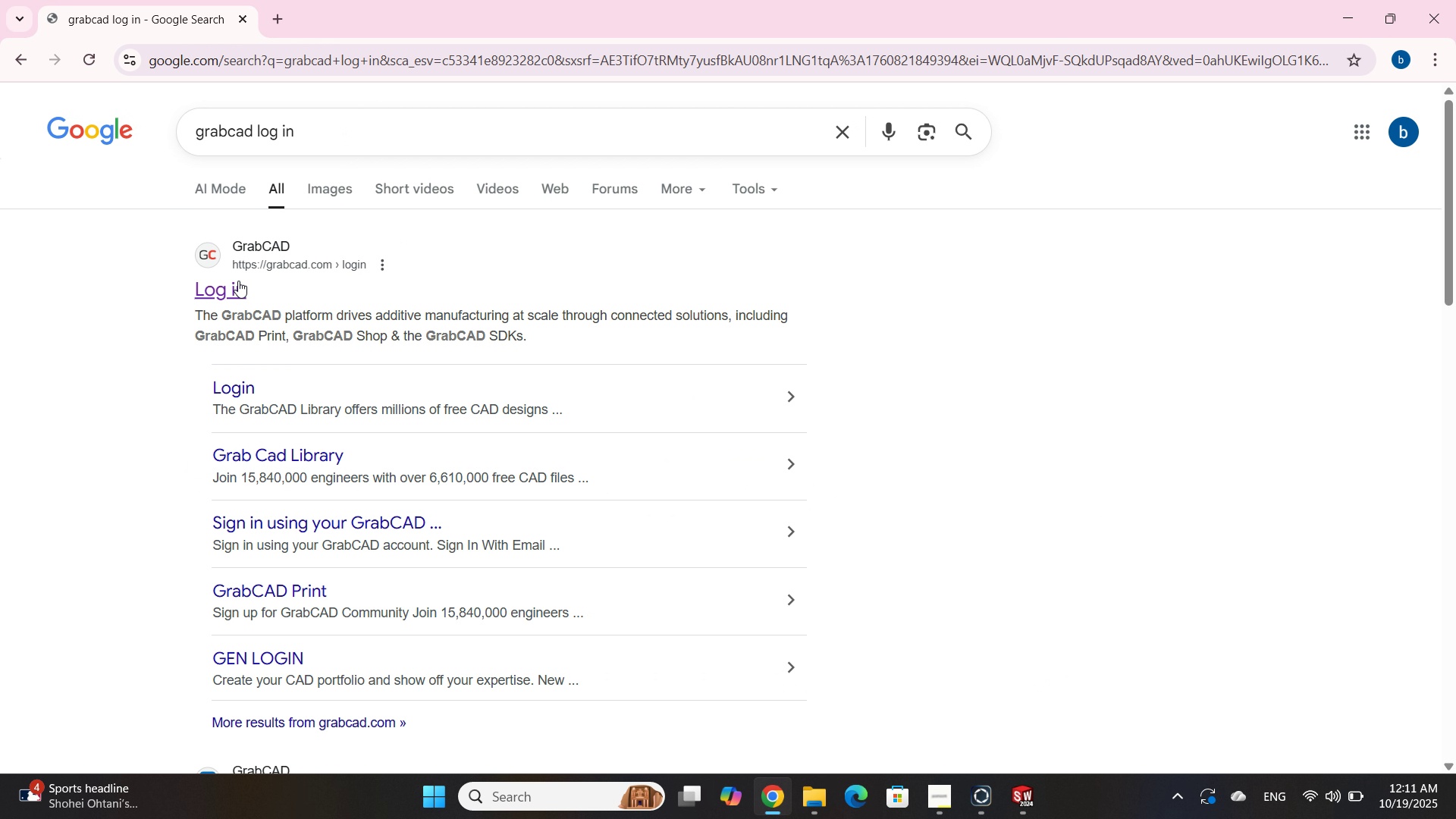 
left_click([237, 281])
 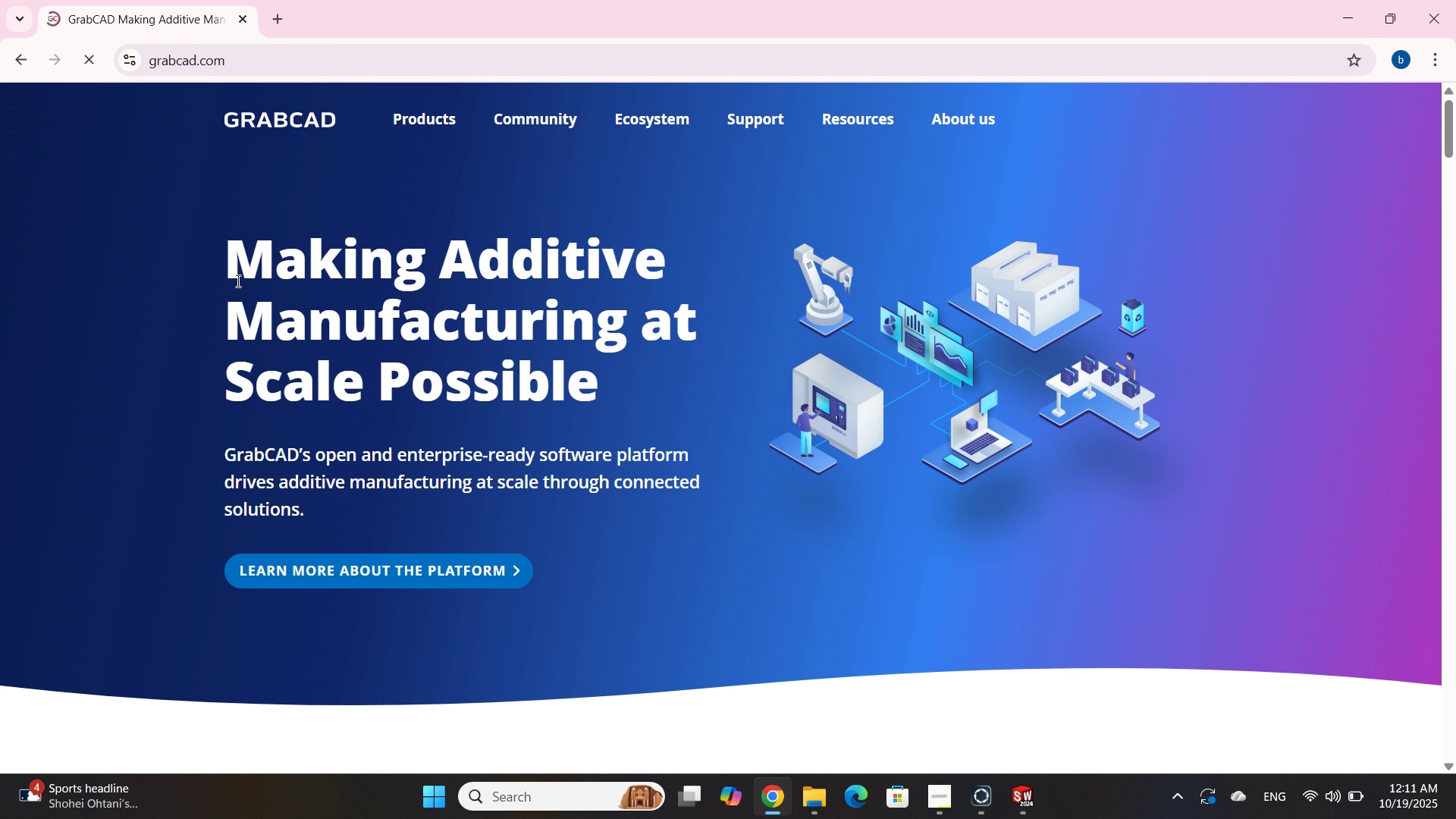 
scroll: coordinate [237, 281], scroll_direction: down, amount: 4.0
 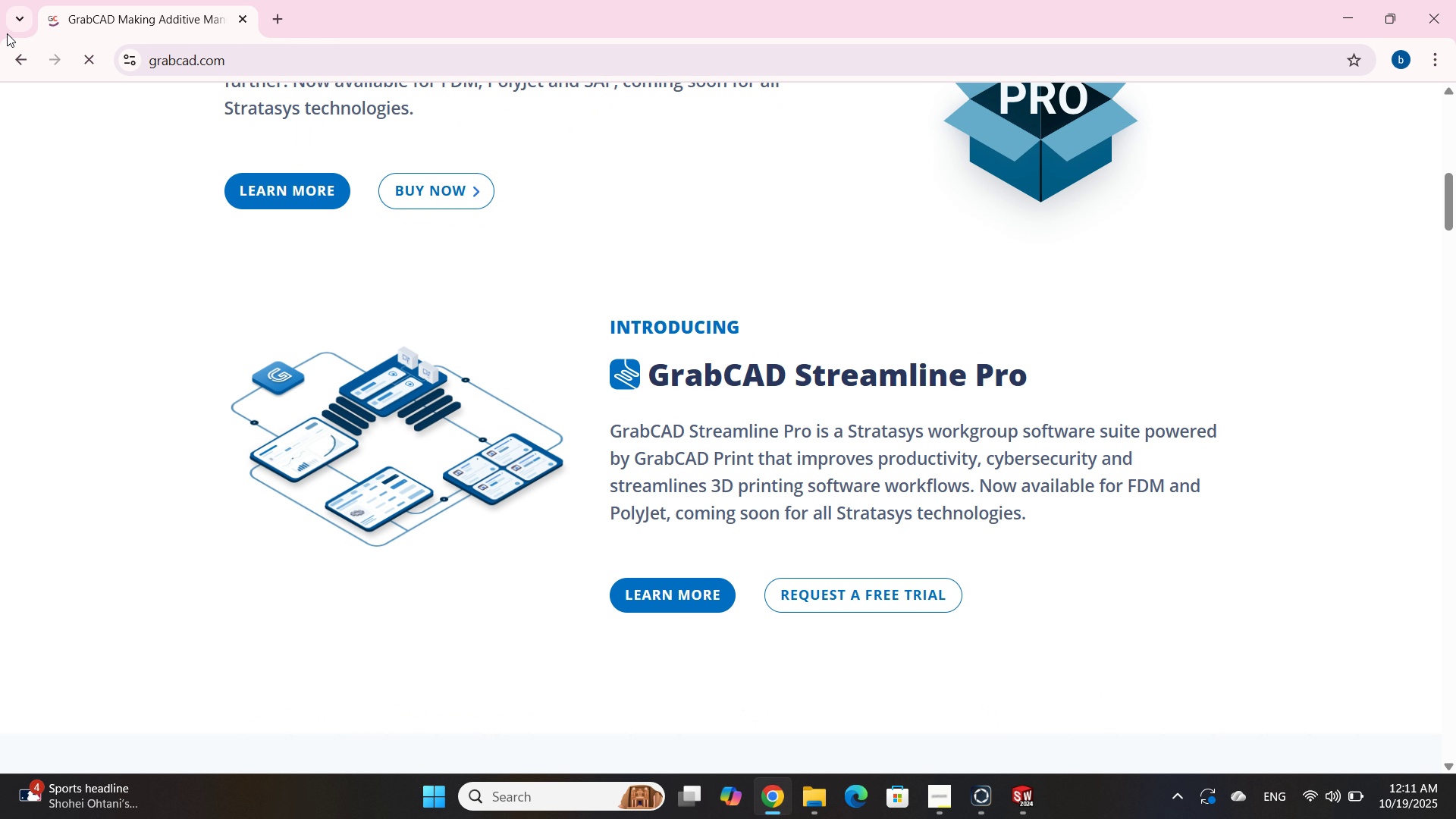 
left_click([16, 59])
 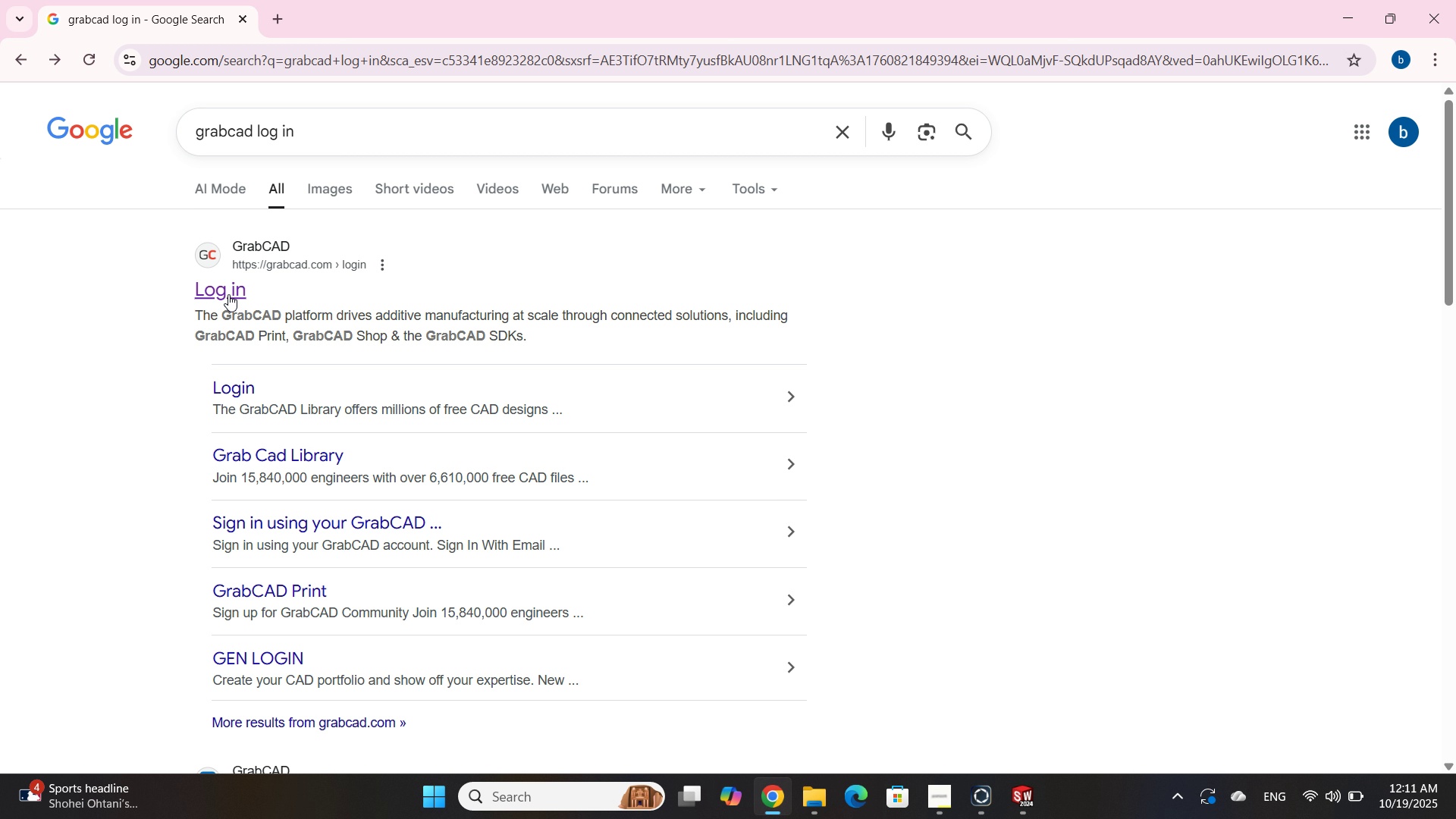 
left_click([228, 293])
 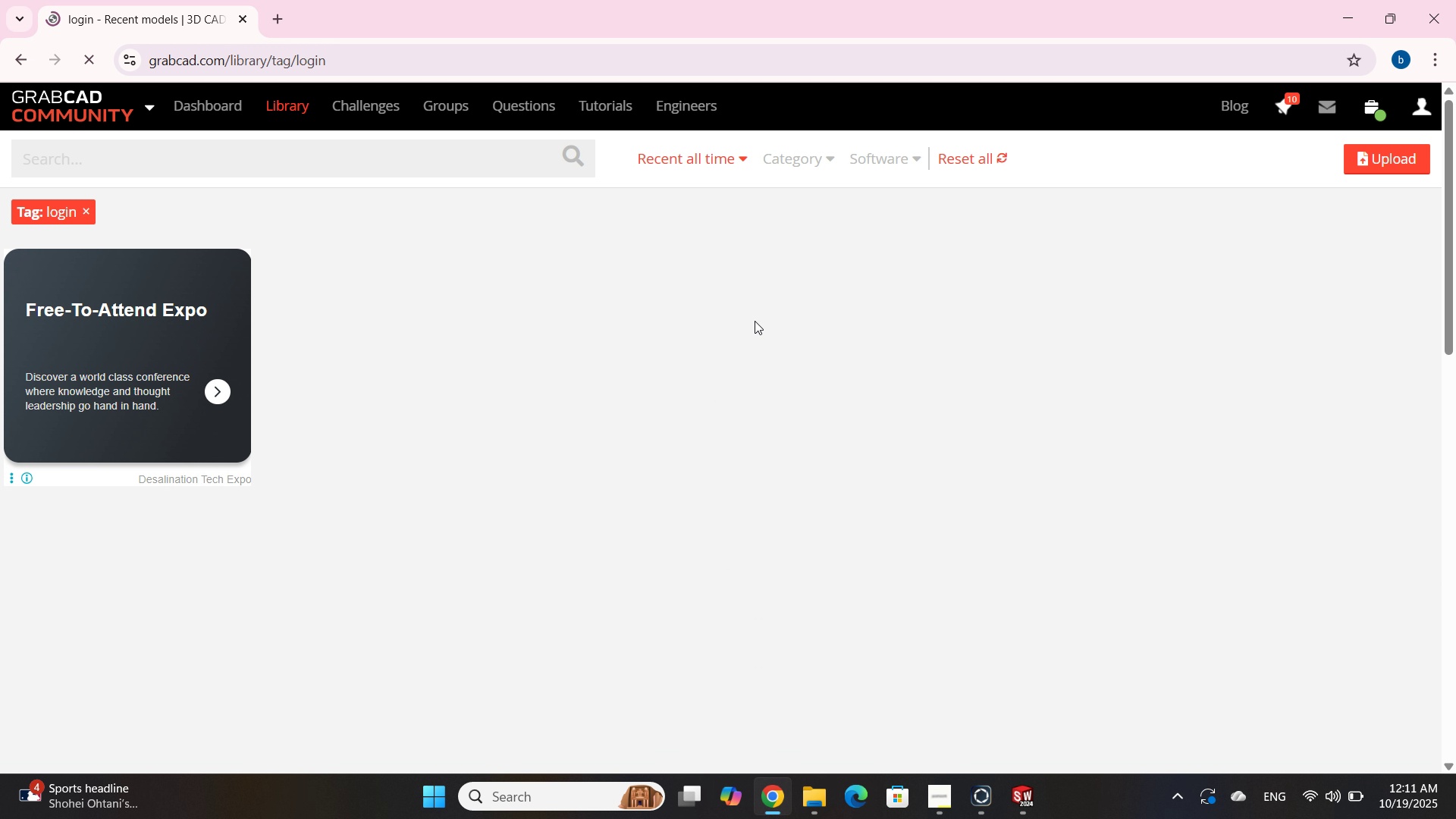 
wait(6.16)
 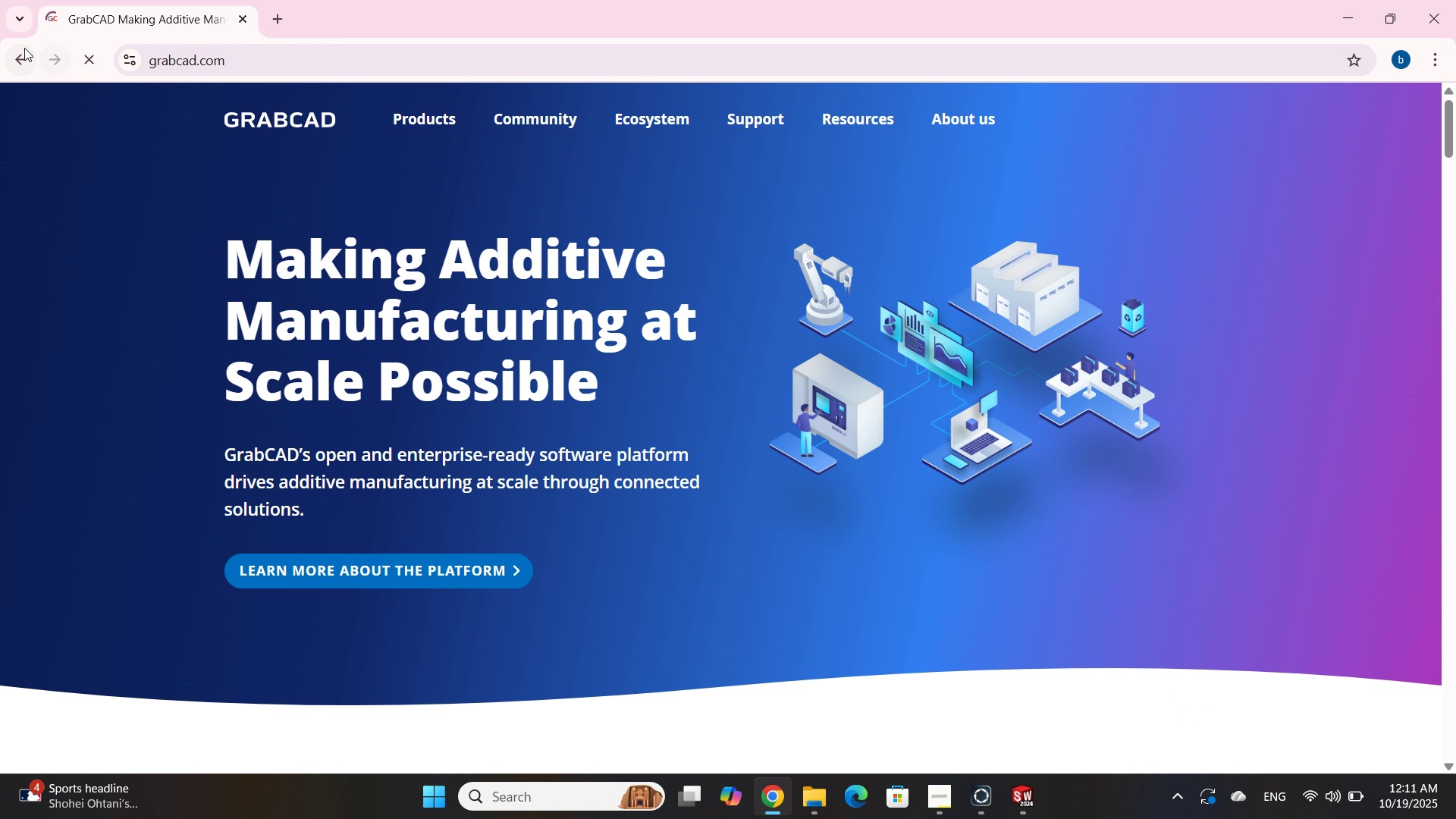 
left_click([1373, 151])
 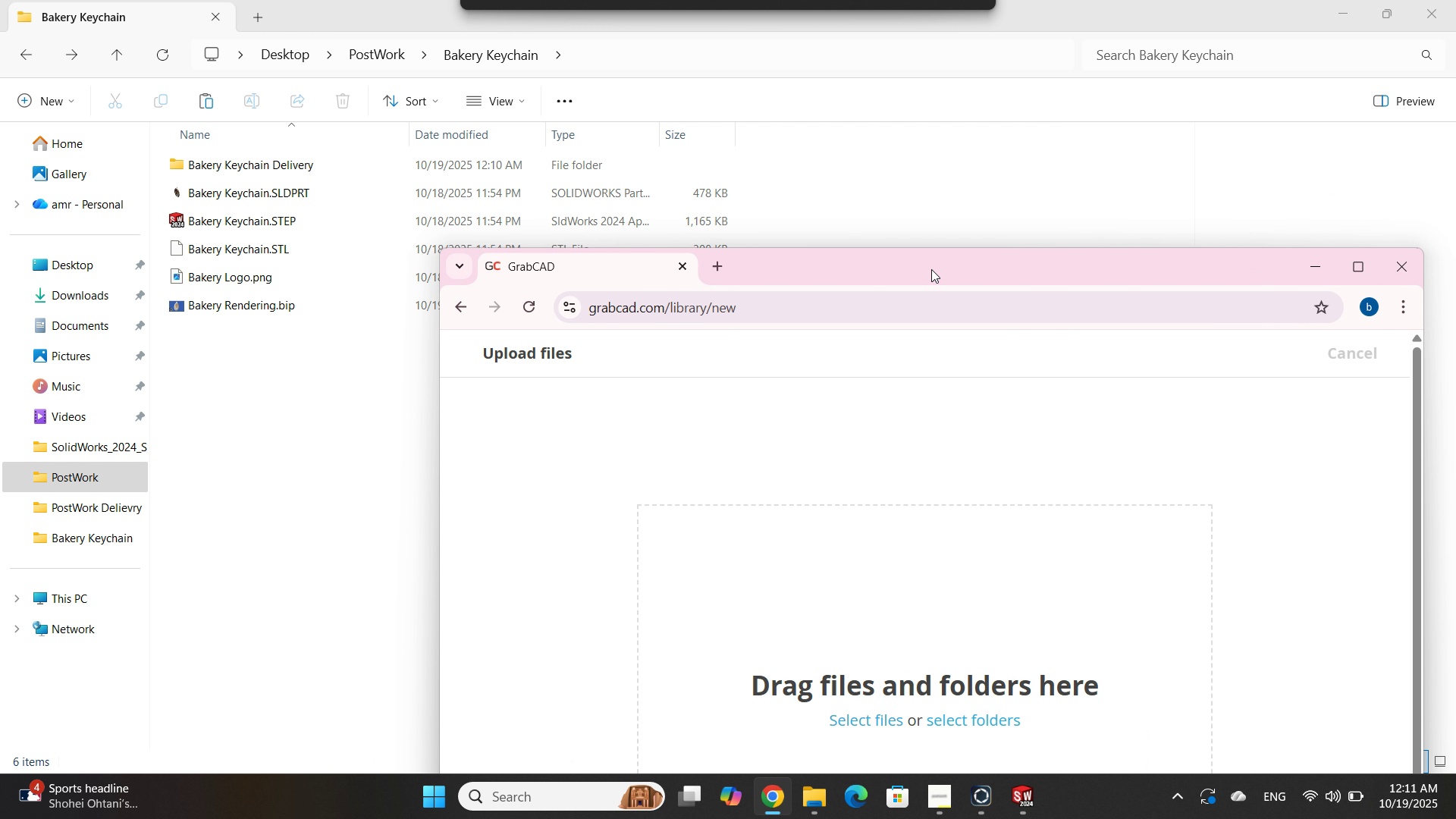 
left_click([944, 790])